 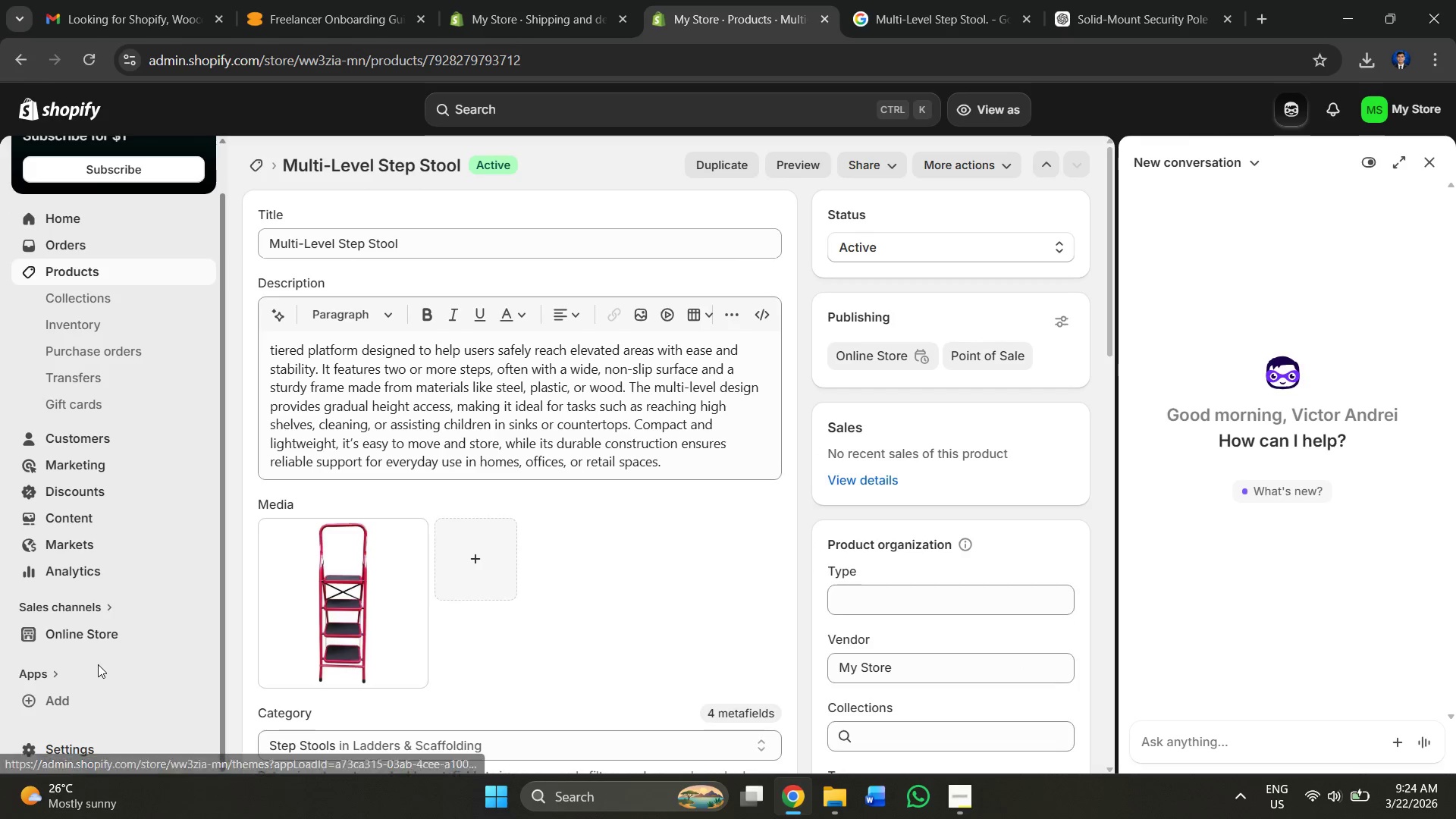 
double_click([102, 755])
 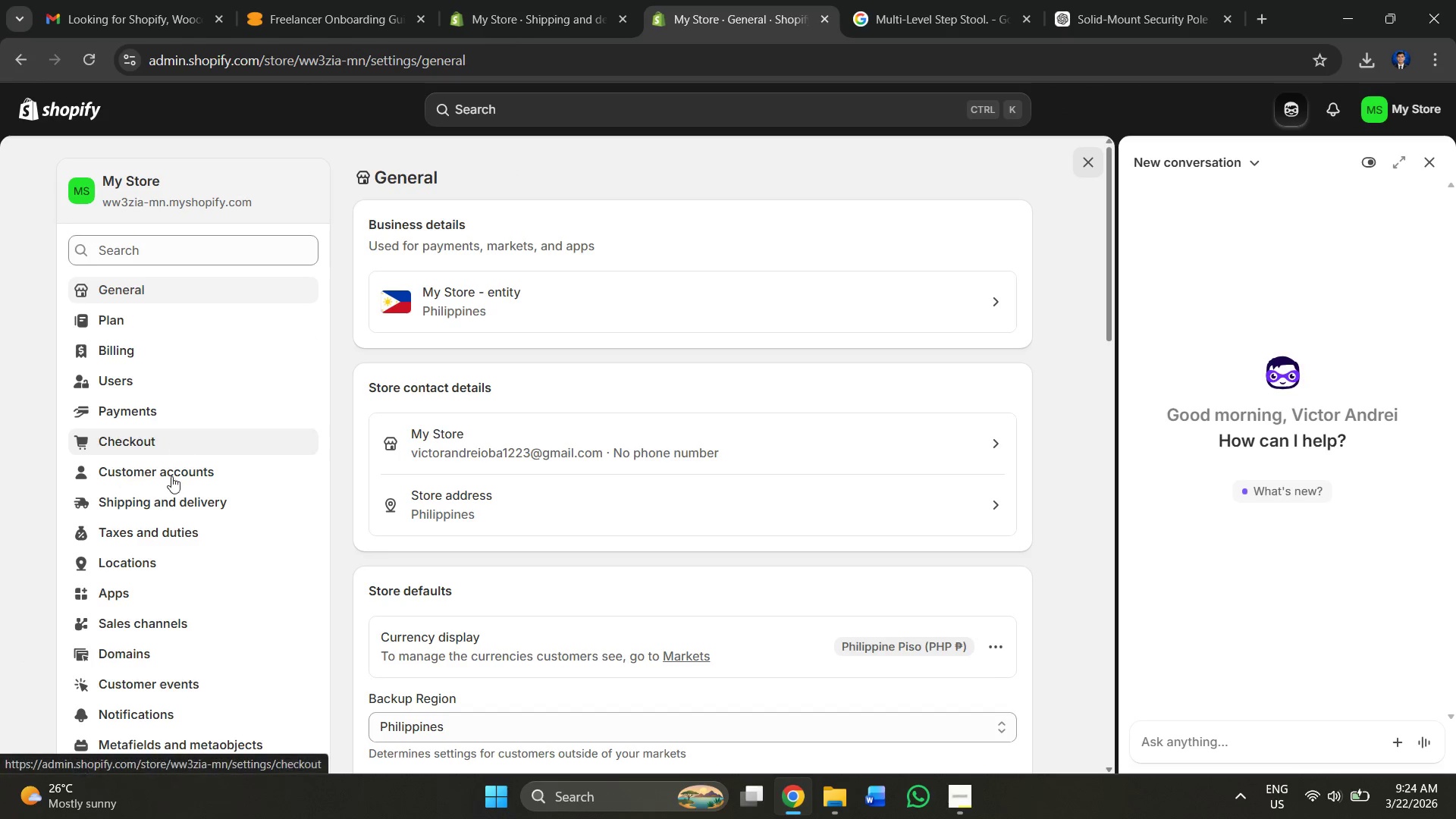 
double_click([171, 513])
 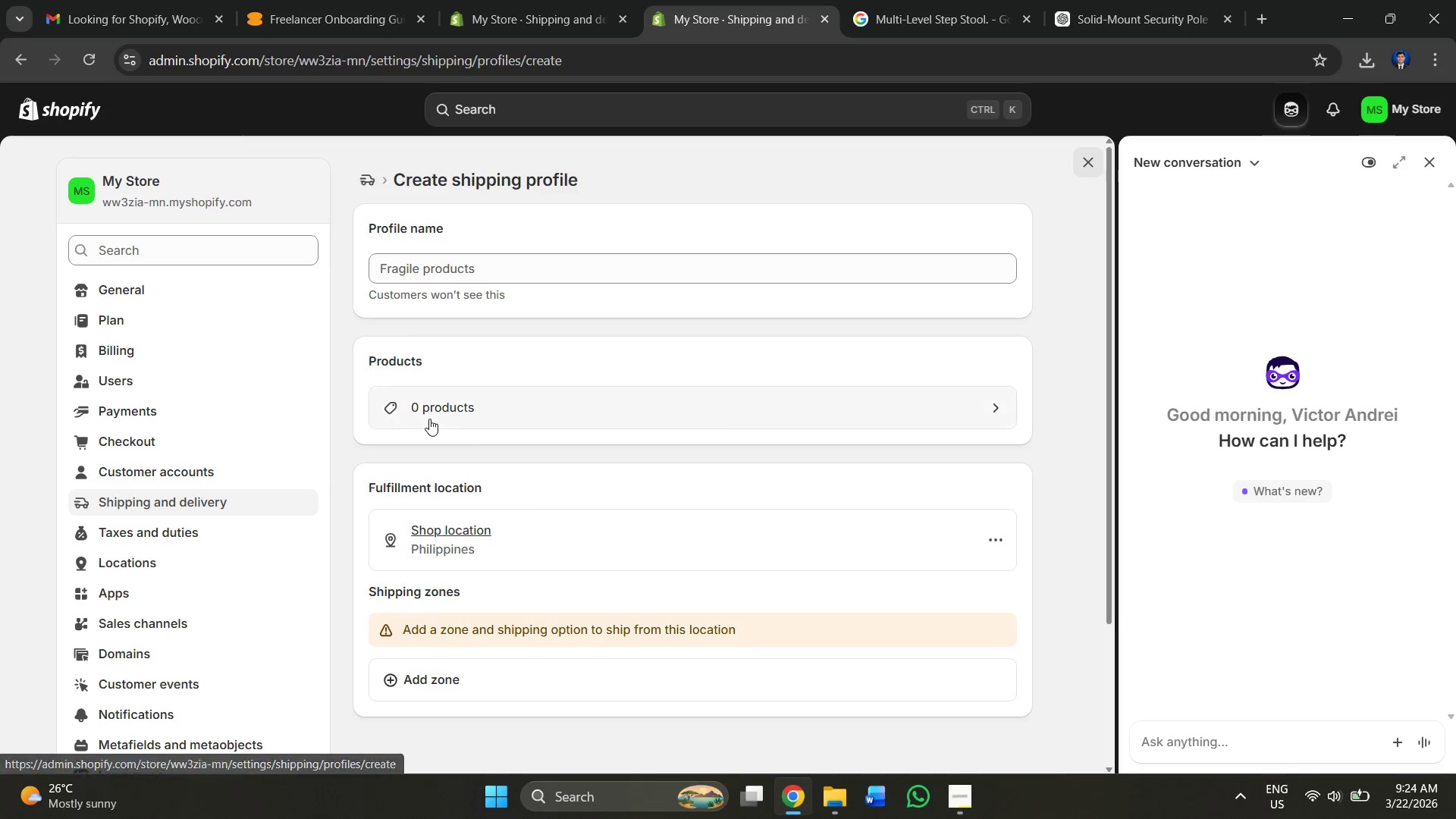 
left_click([490, 267])
 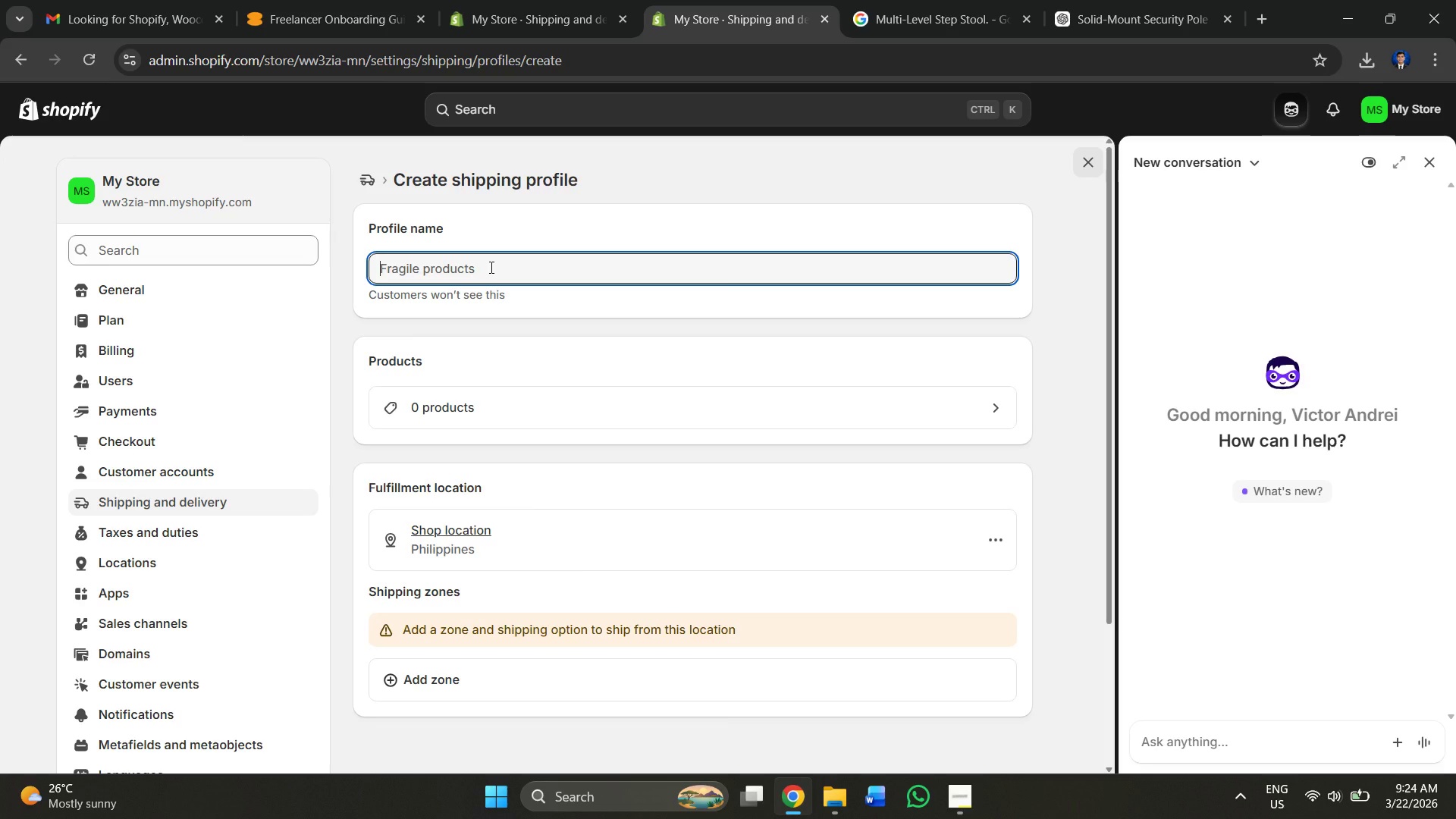 
key(Control+V)
 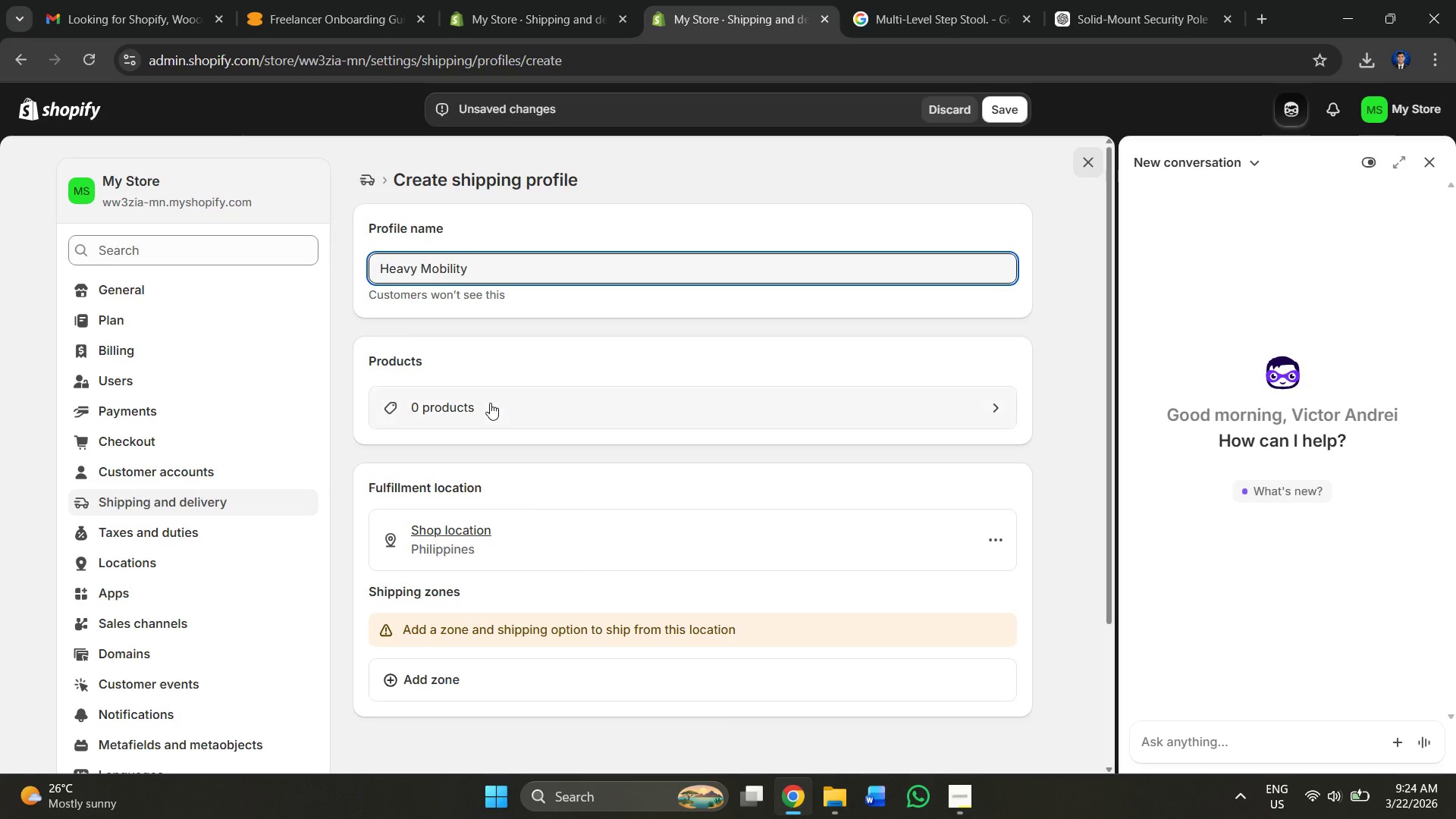 
left_click([490, 403])
 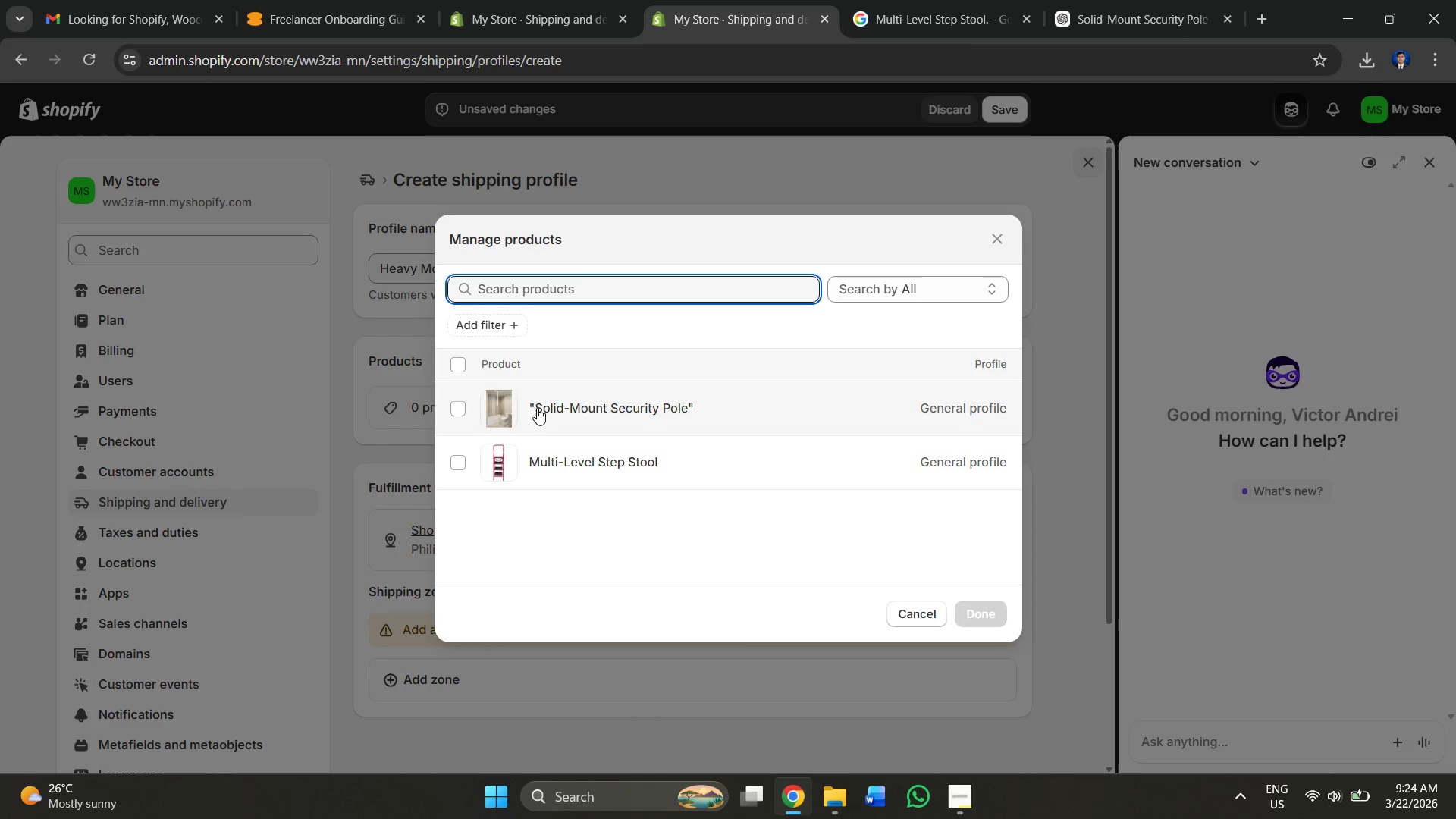 
left_click([469, 407])
 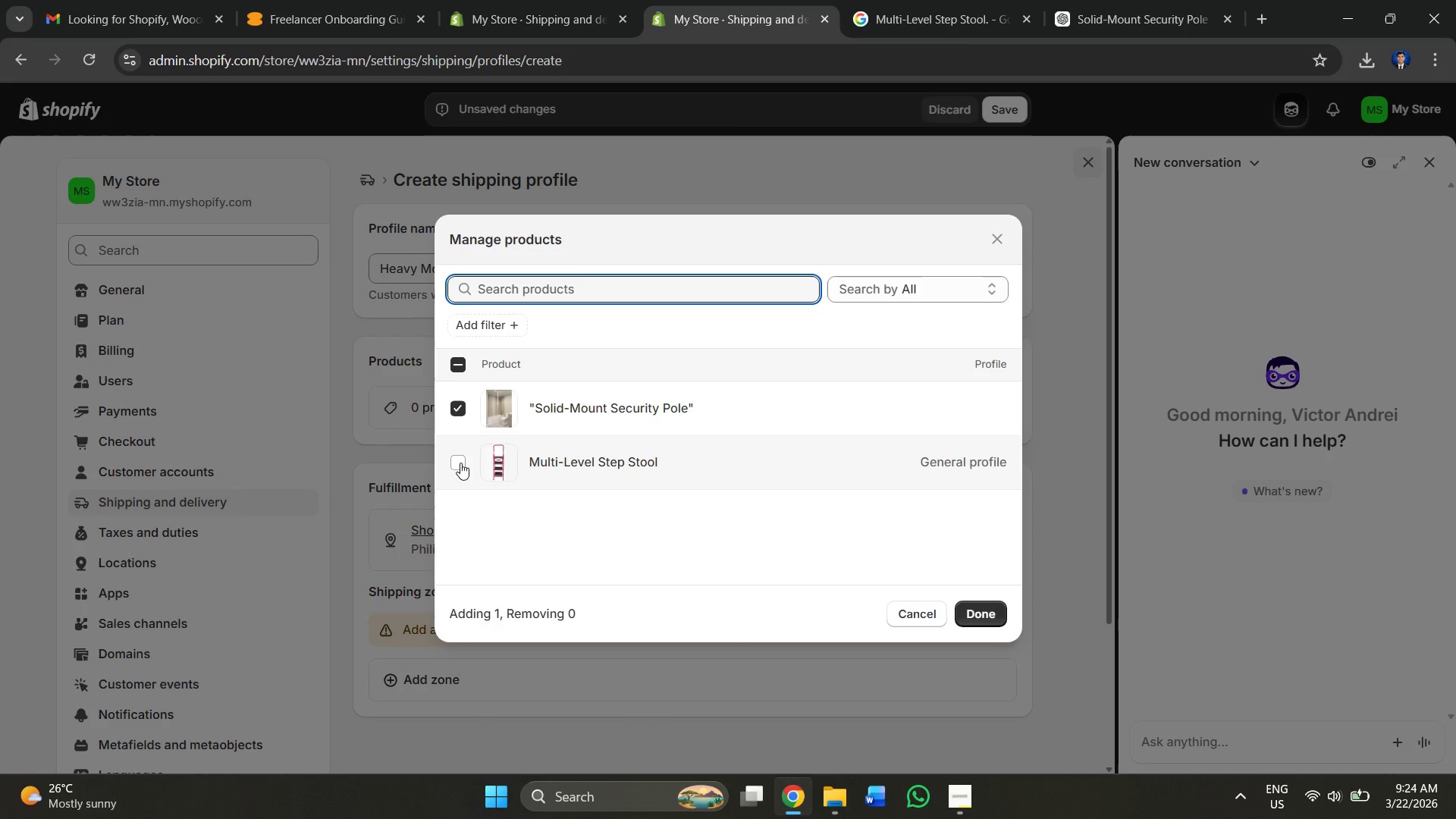 
left_click([460, 463])
 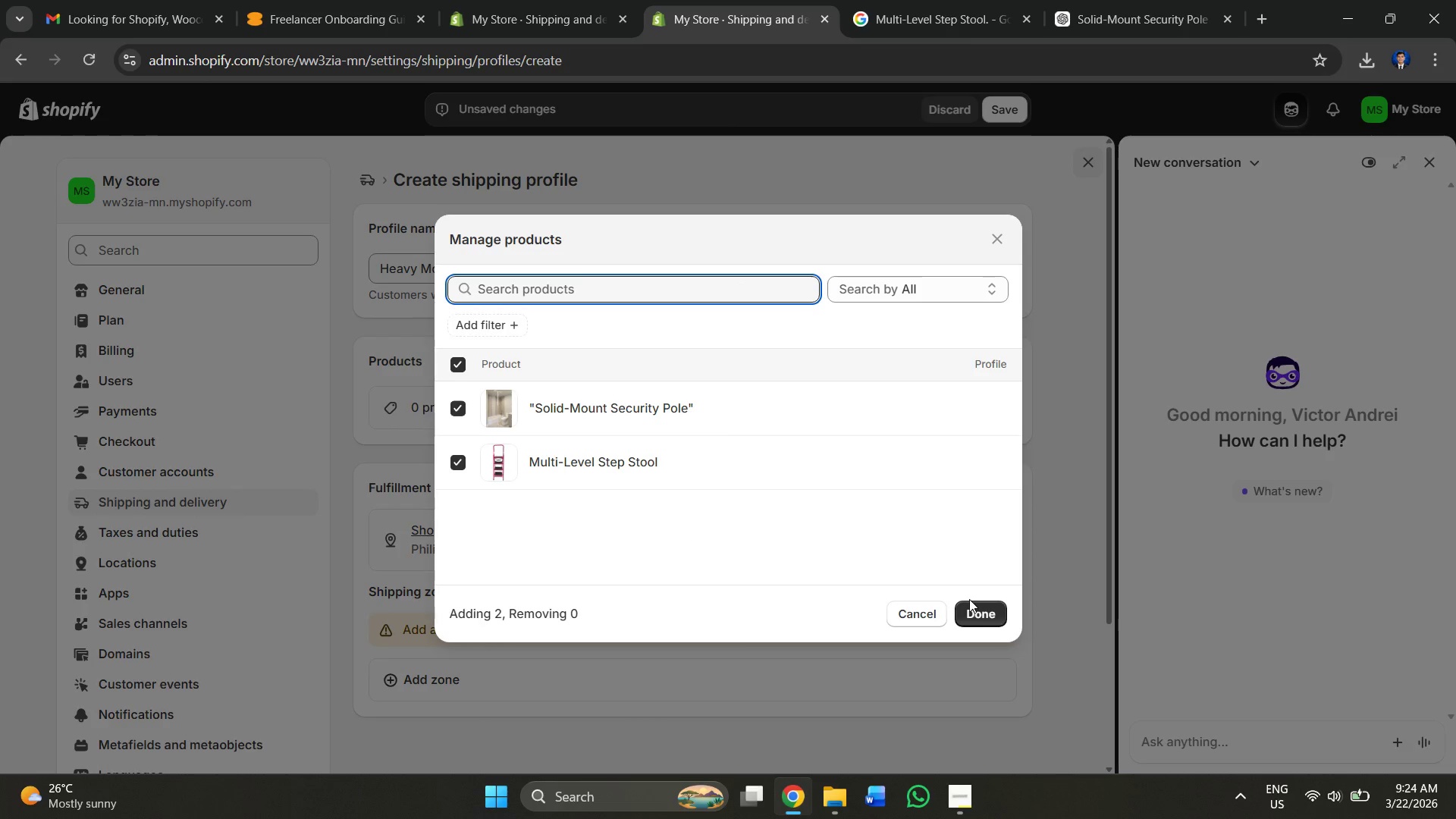 
left_click([983, 614])
 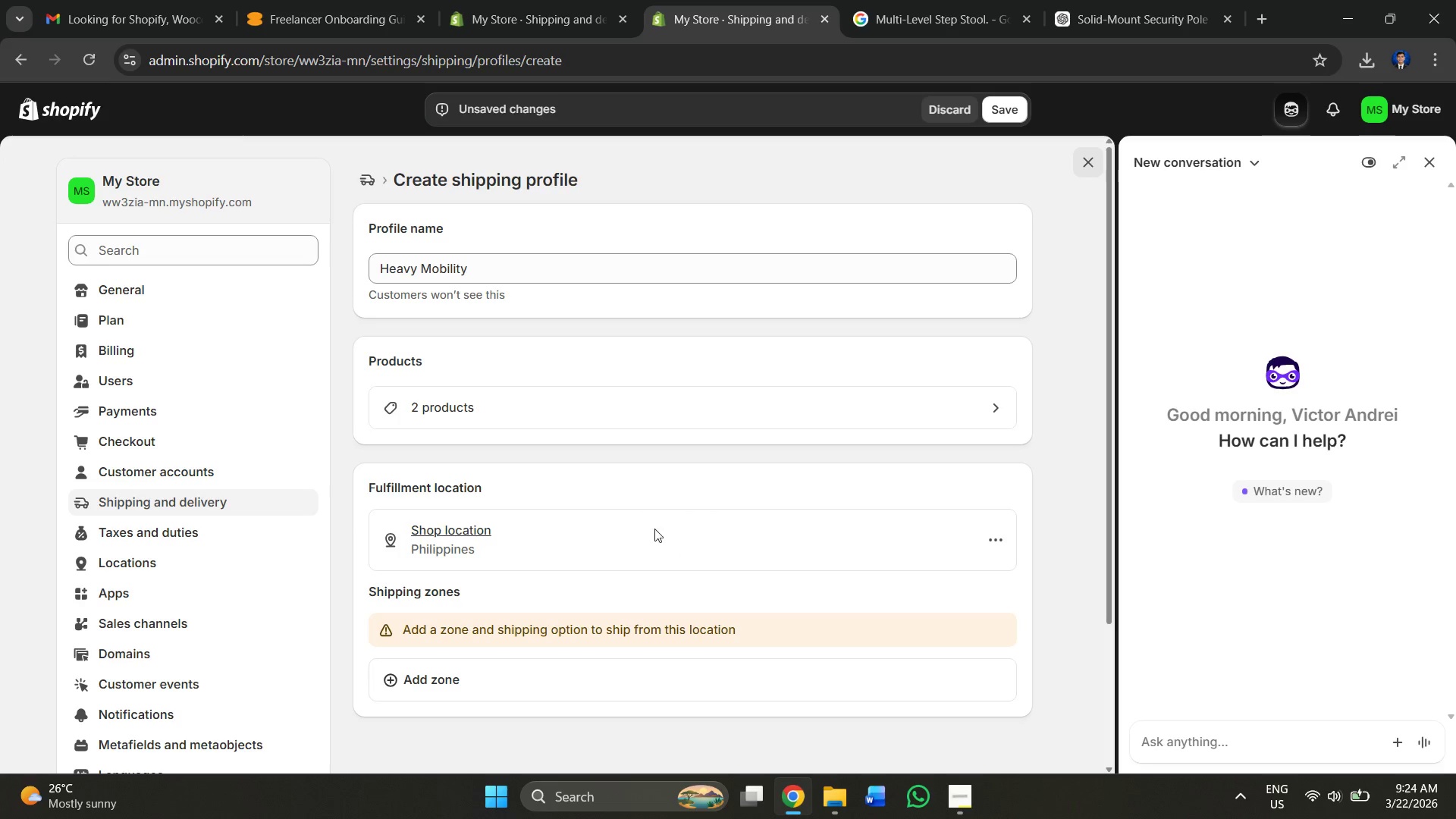 
scroll: coordinate [637, 520], scroll_direction: down, amount: 2.0
 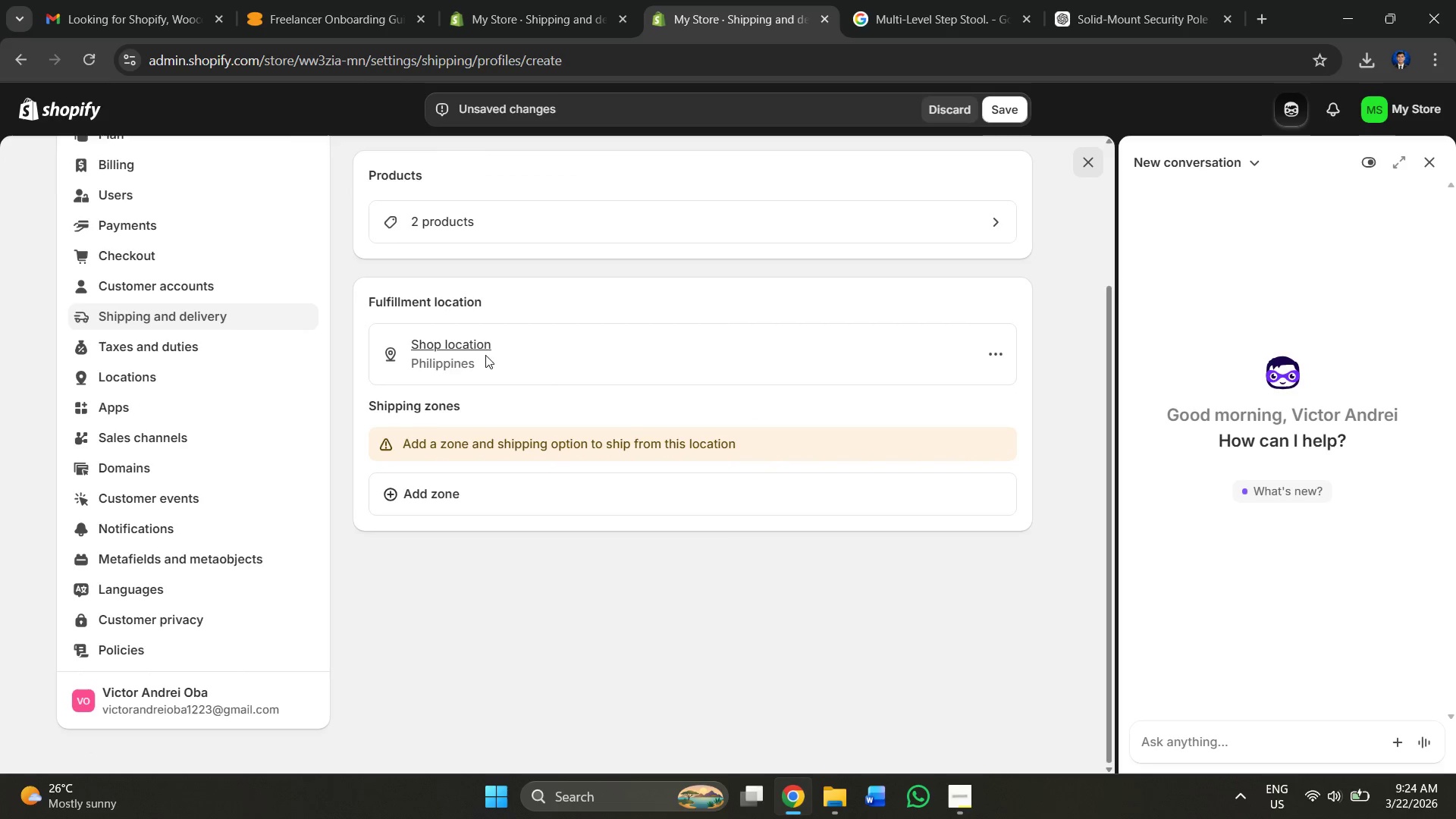 
left_click([439, 350])
 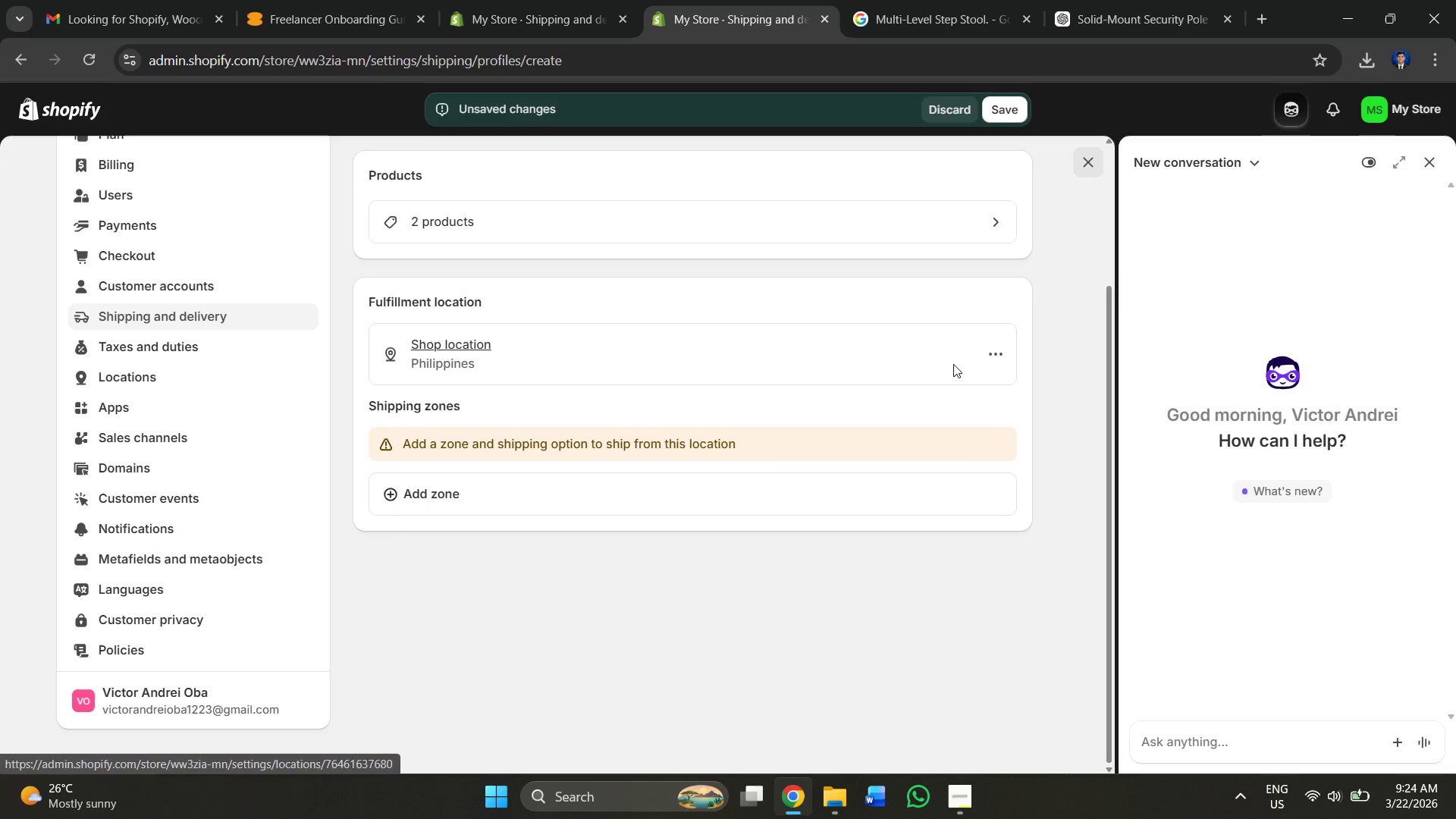 
left_click([1003, 360])
 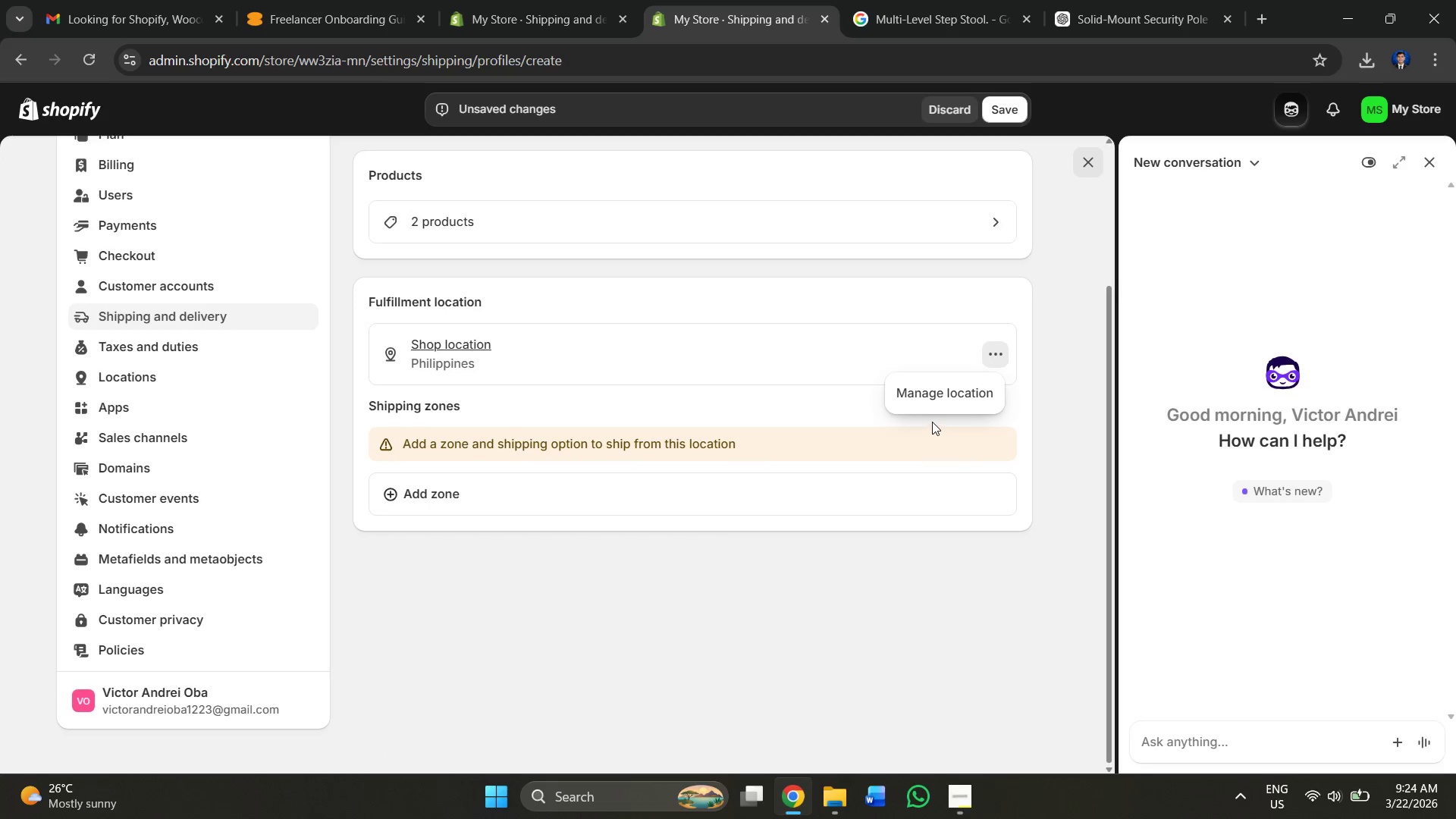 
left_click([927, 398])
 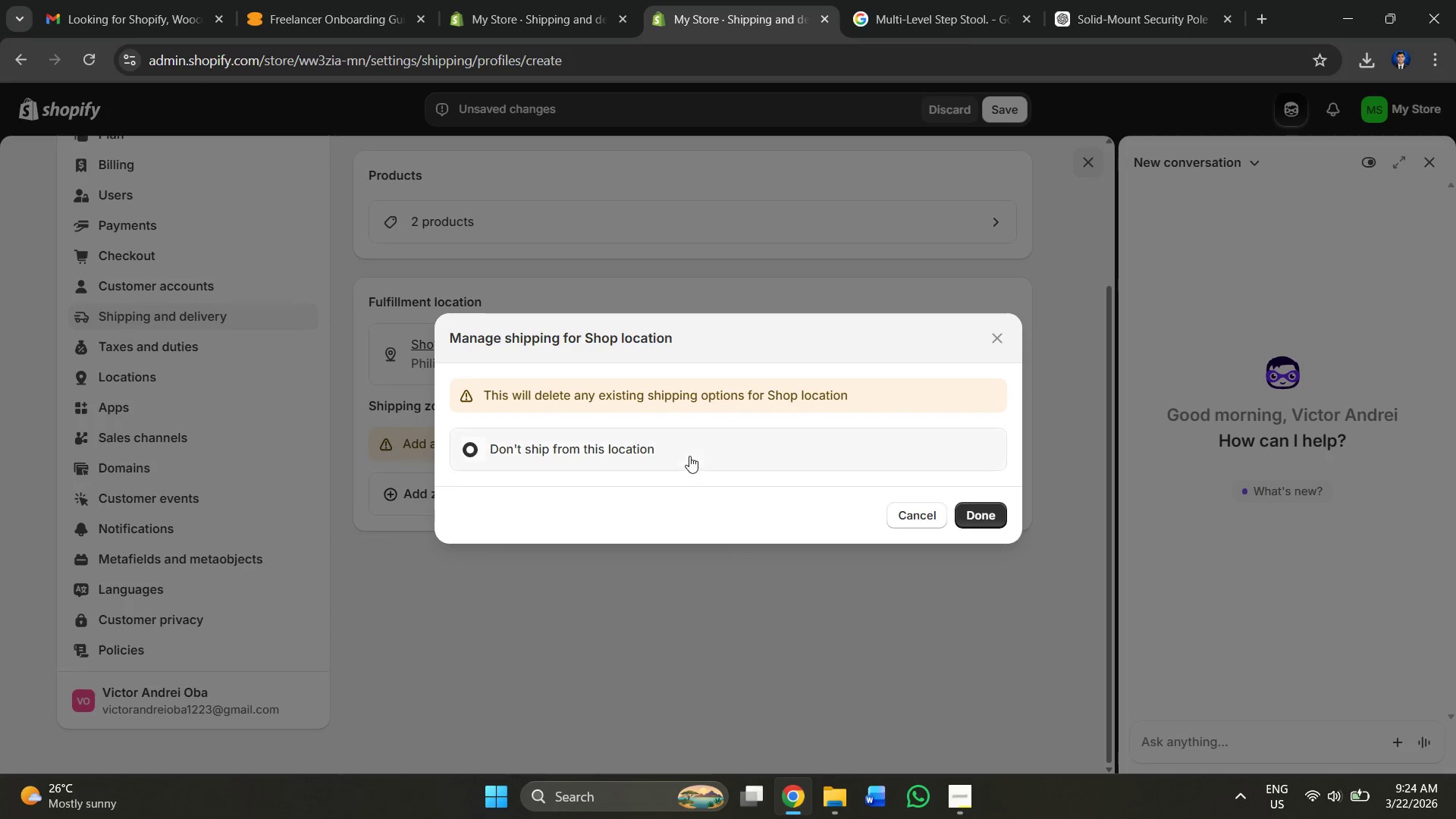 
left_click([689, 456])
 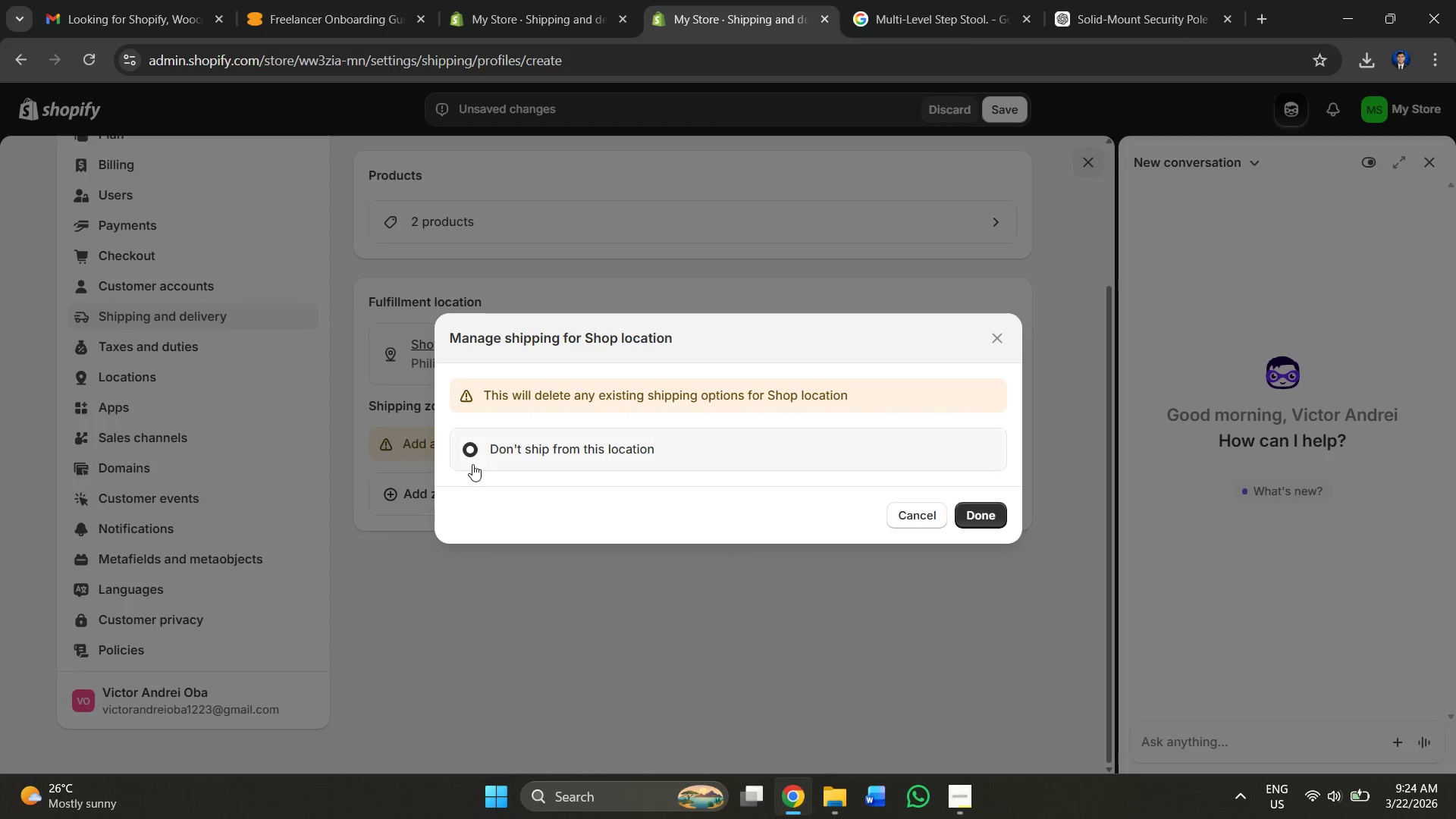 
left_click([463, 446])
 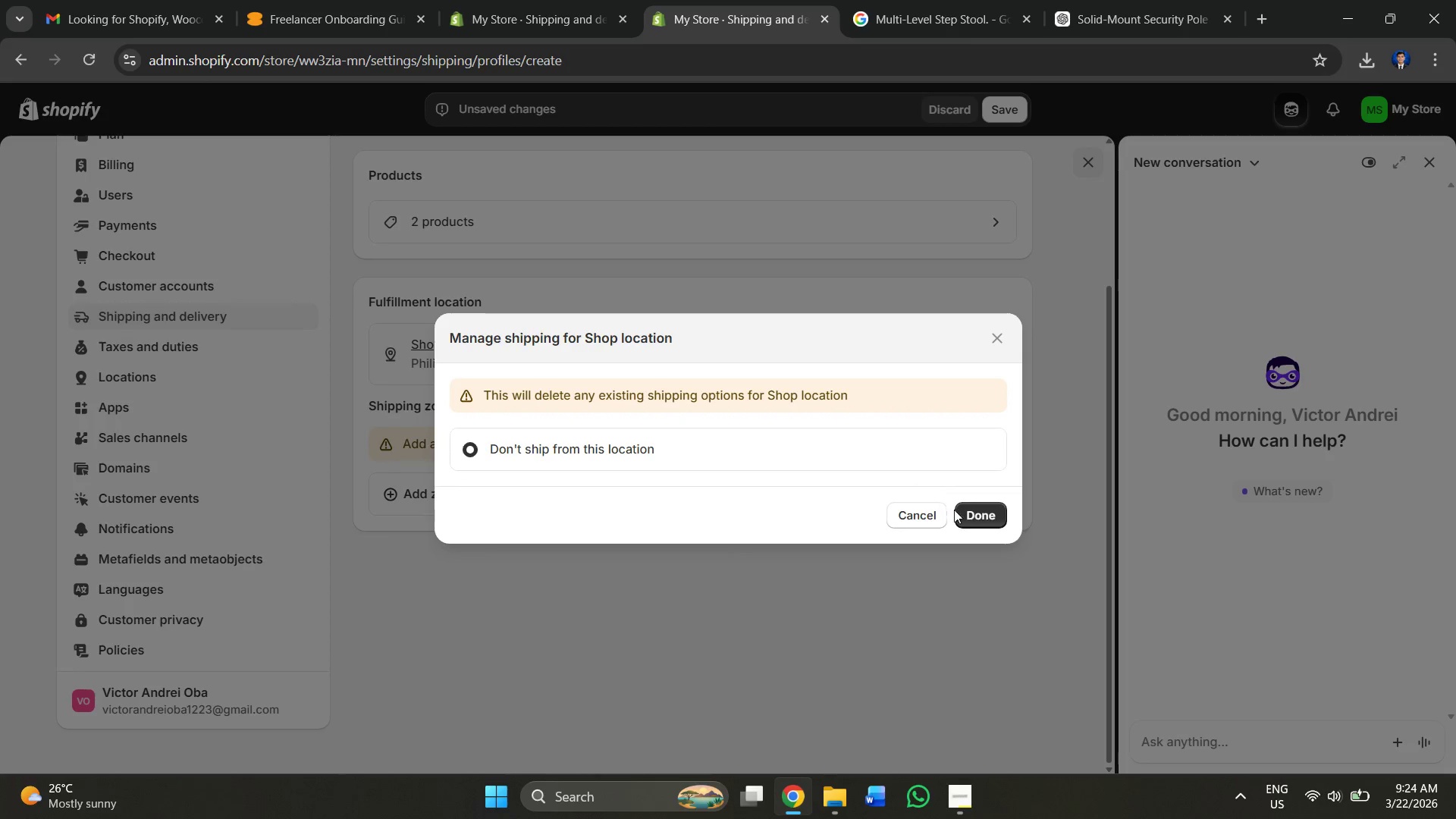 
left_click([974, 516])
 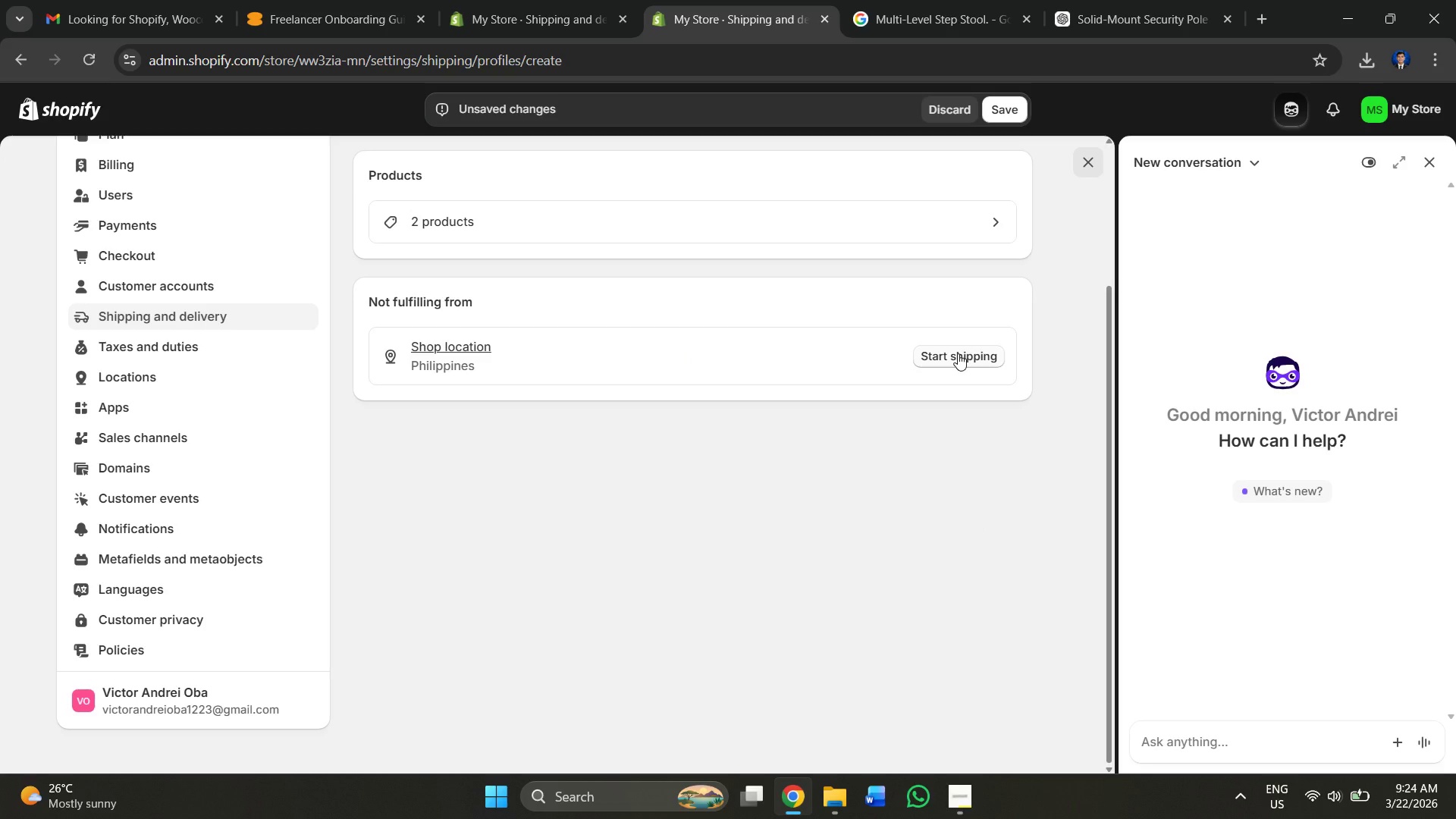 
left_click([958, 353])
 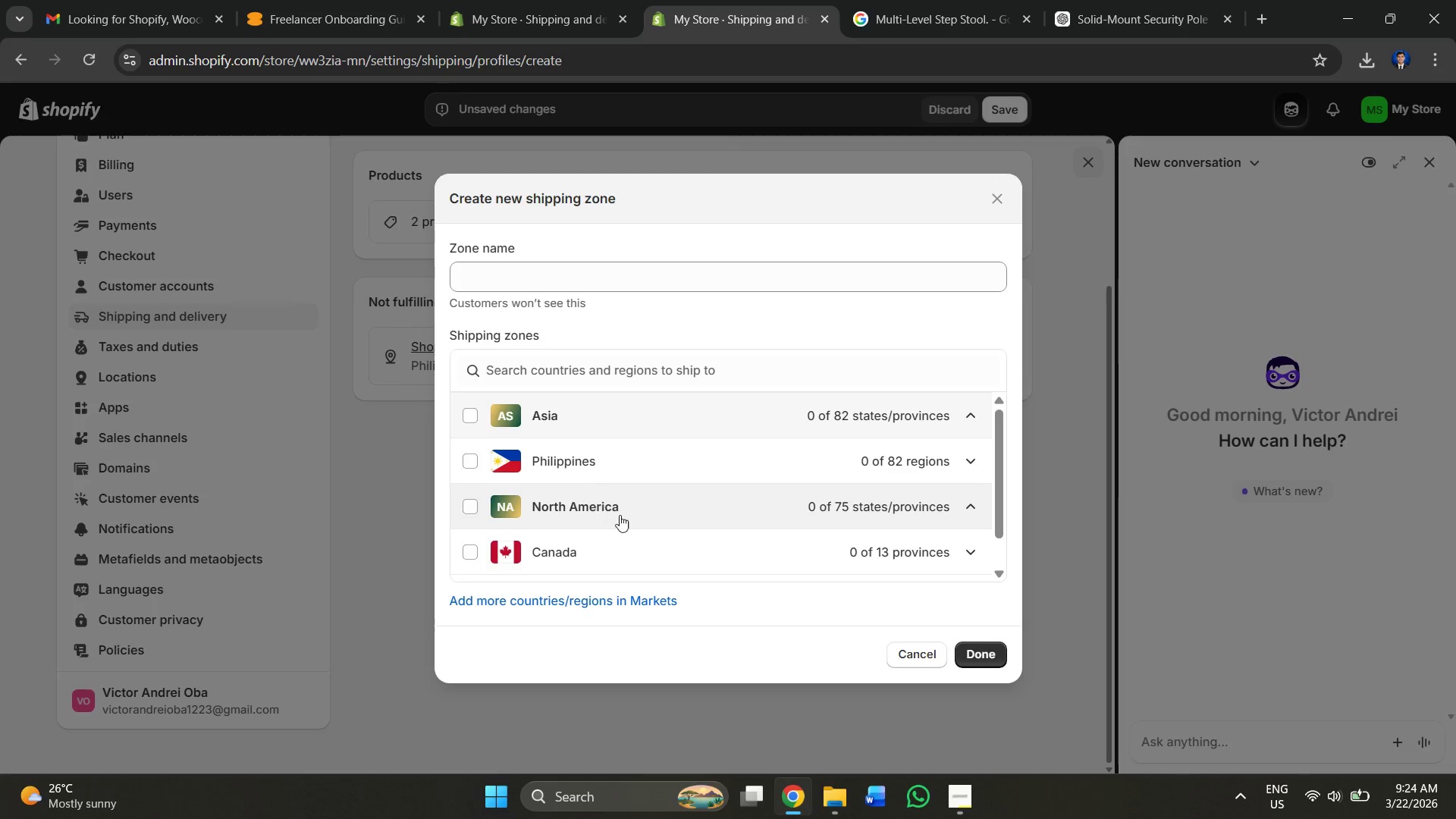 
scroll: coordinate [729, 497], scroll_direction: down, amount: 5.0
 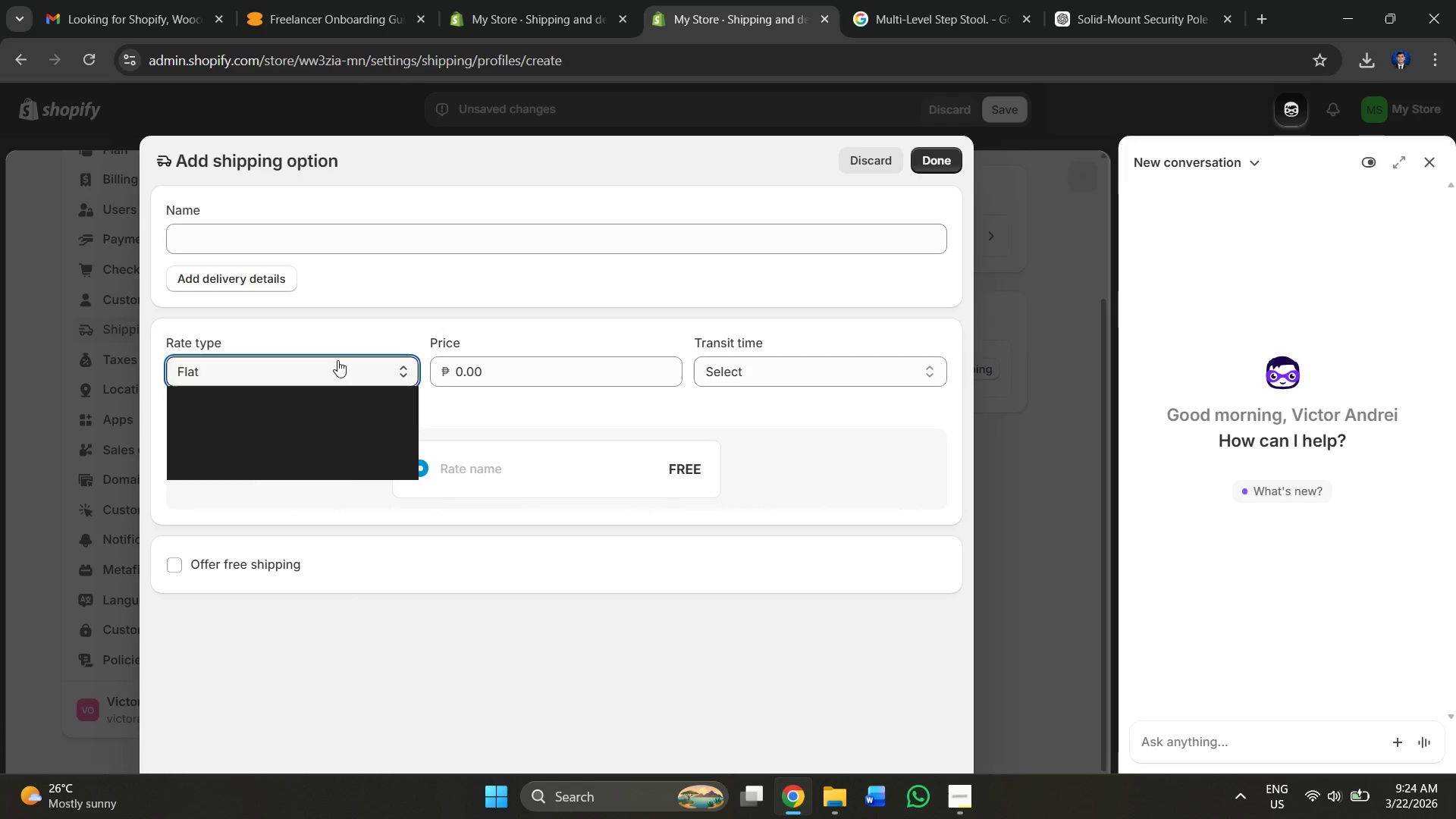 
double_click([573, 370])